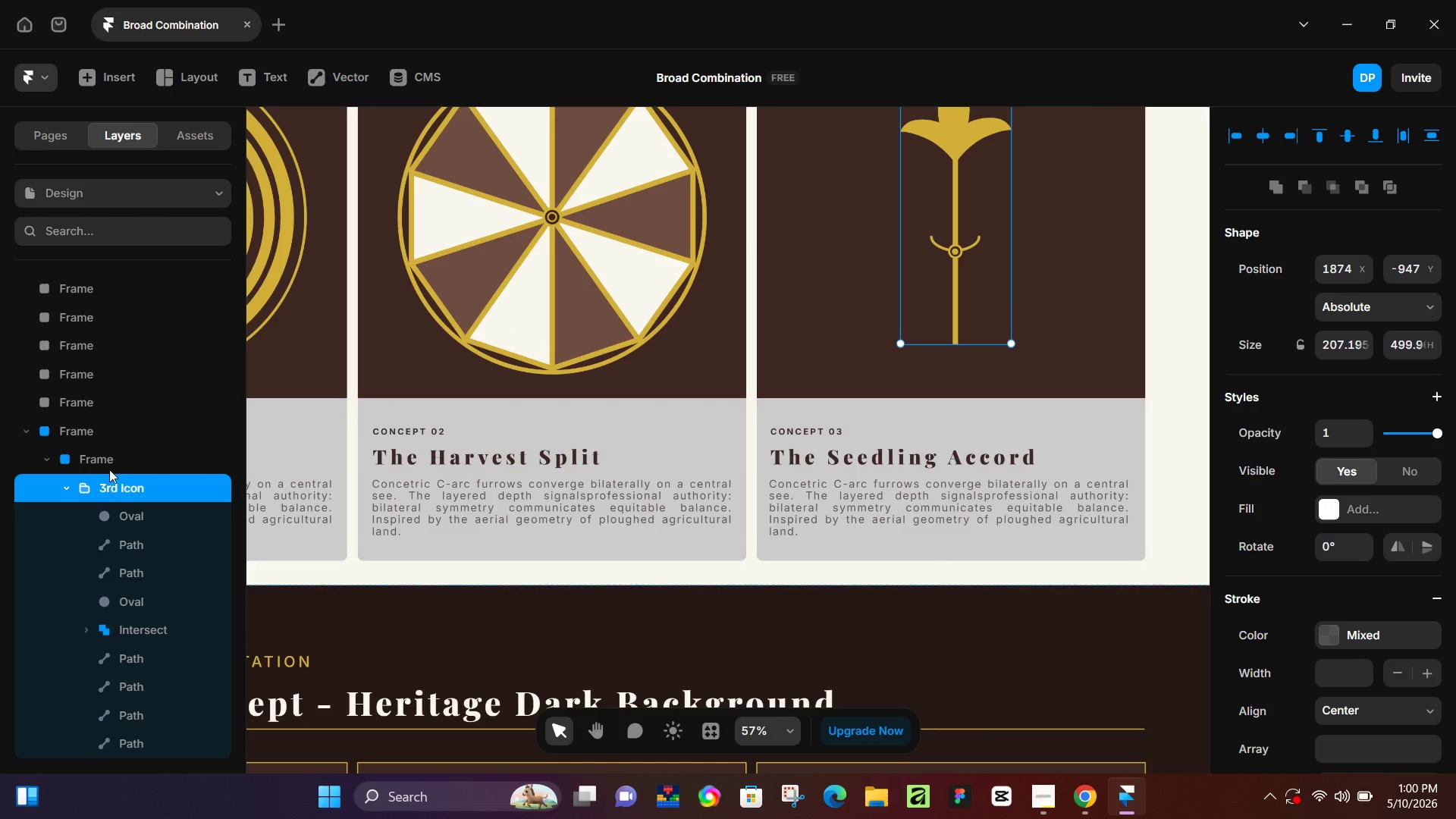 
scroll: coordinate [111, 640], scroll_direction: down, amount: 27.0
 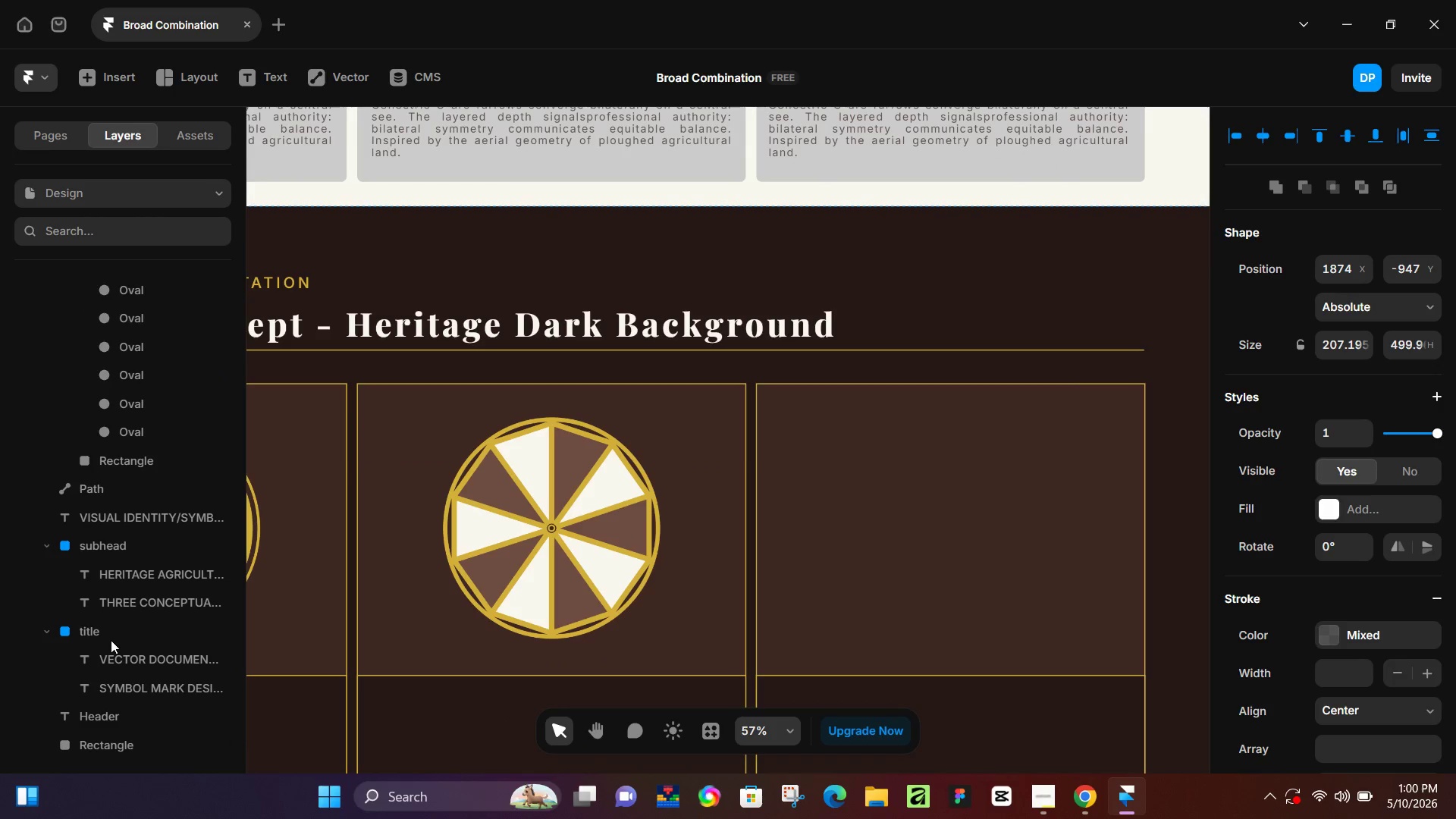 
key(Control+Z)
 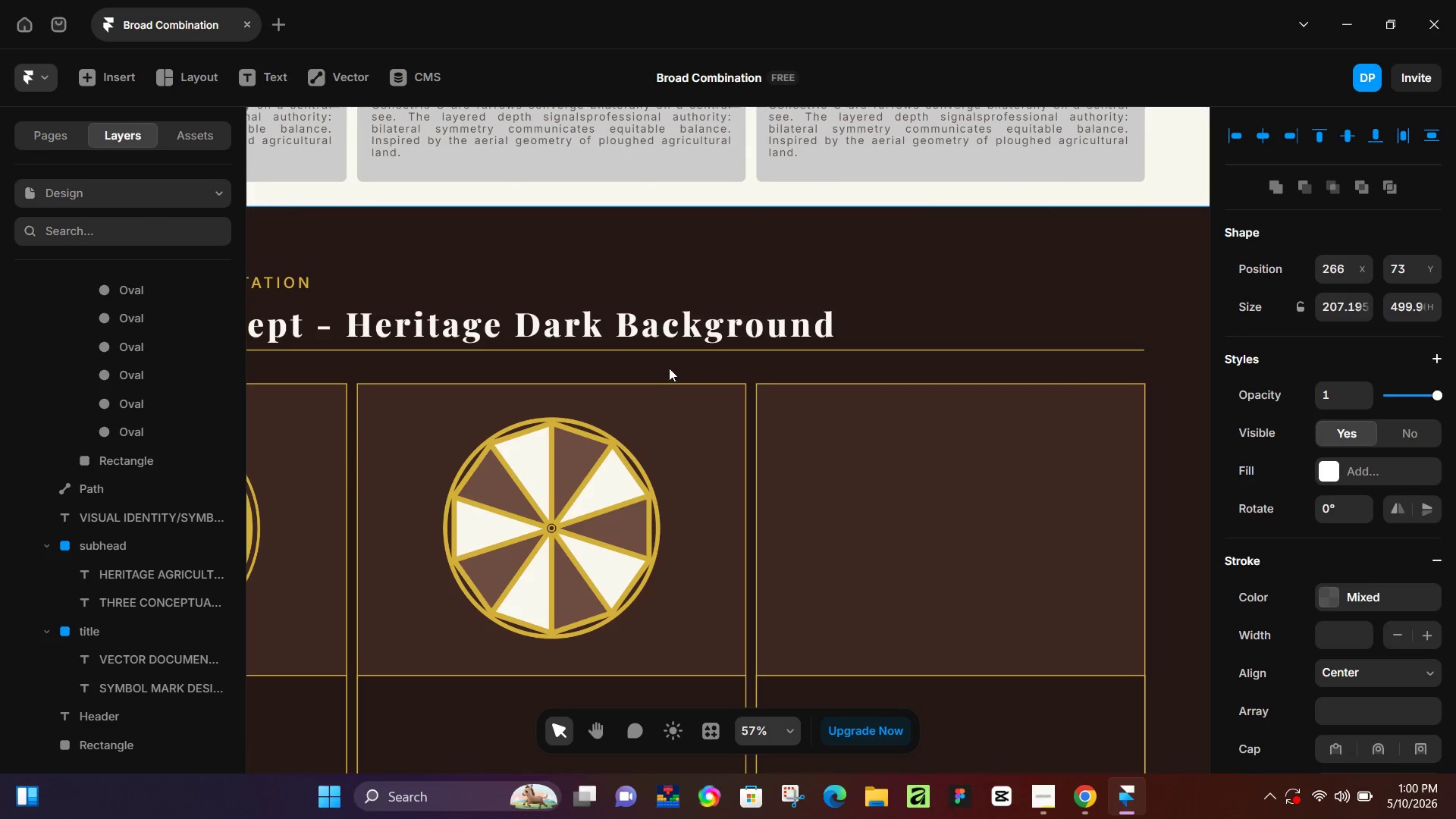 
hold_key(key=ControlLeft, duration=0.64)
scroll: coordinate [946, 397], scroll_direction: up, amount: 8.0
 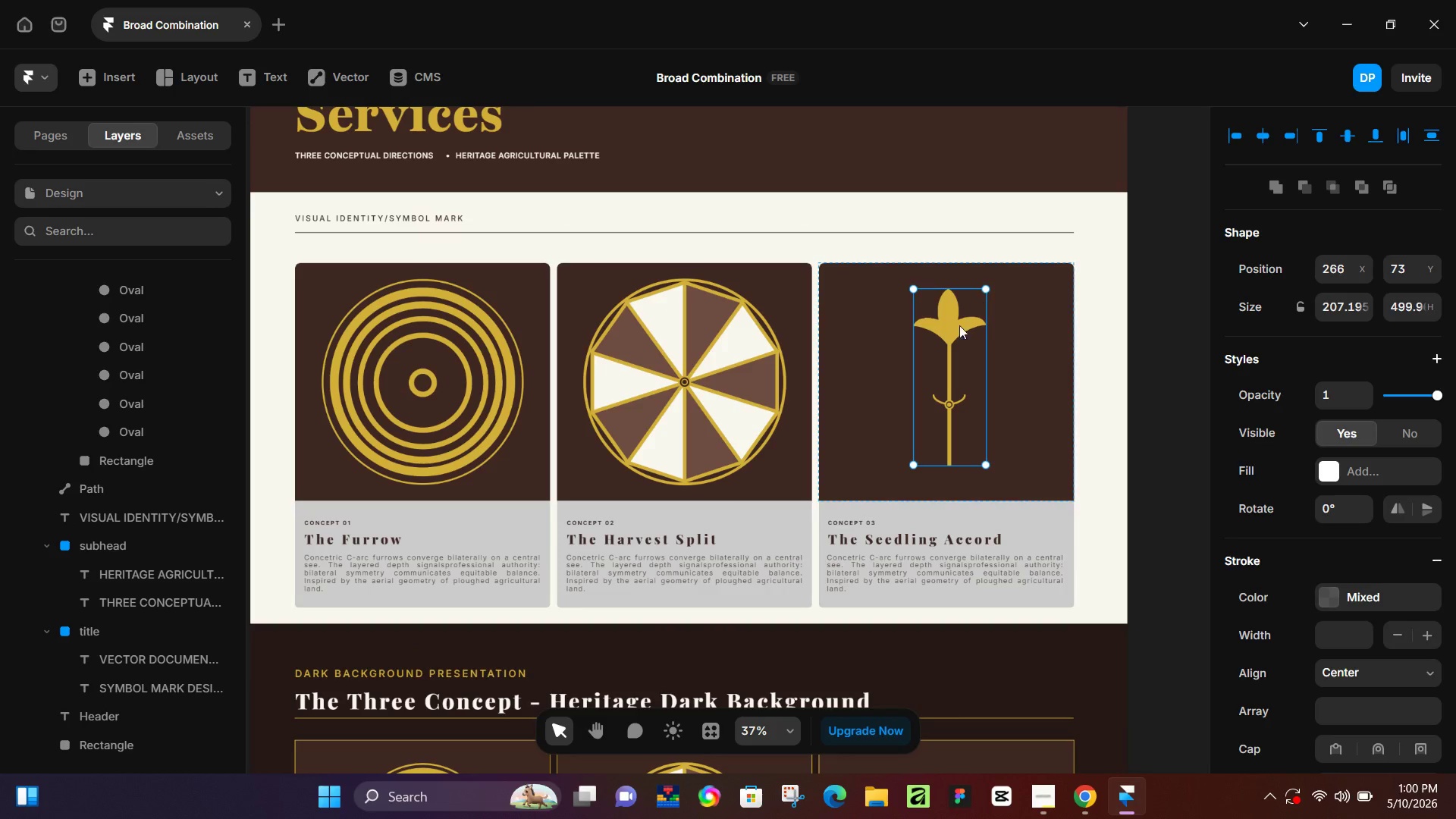 
left_click([958, 329])
 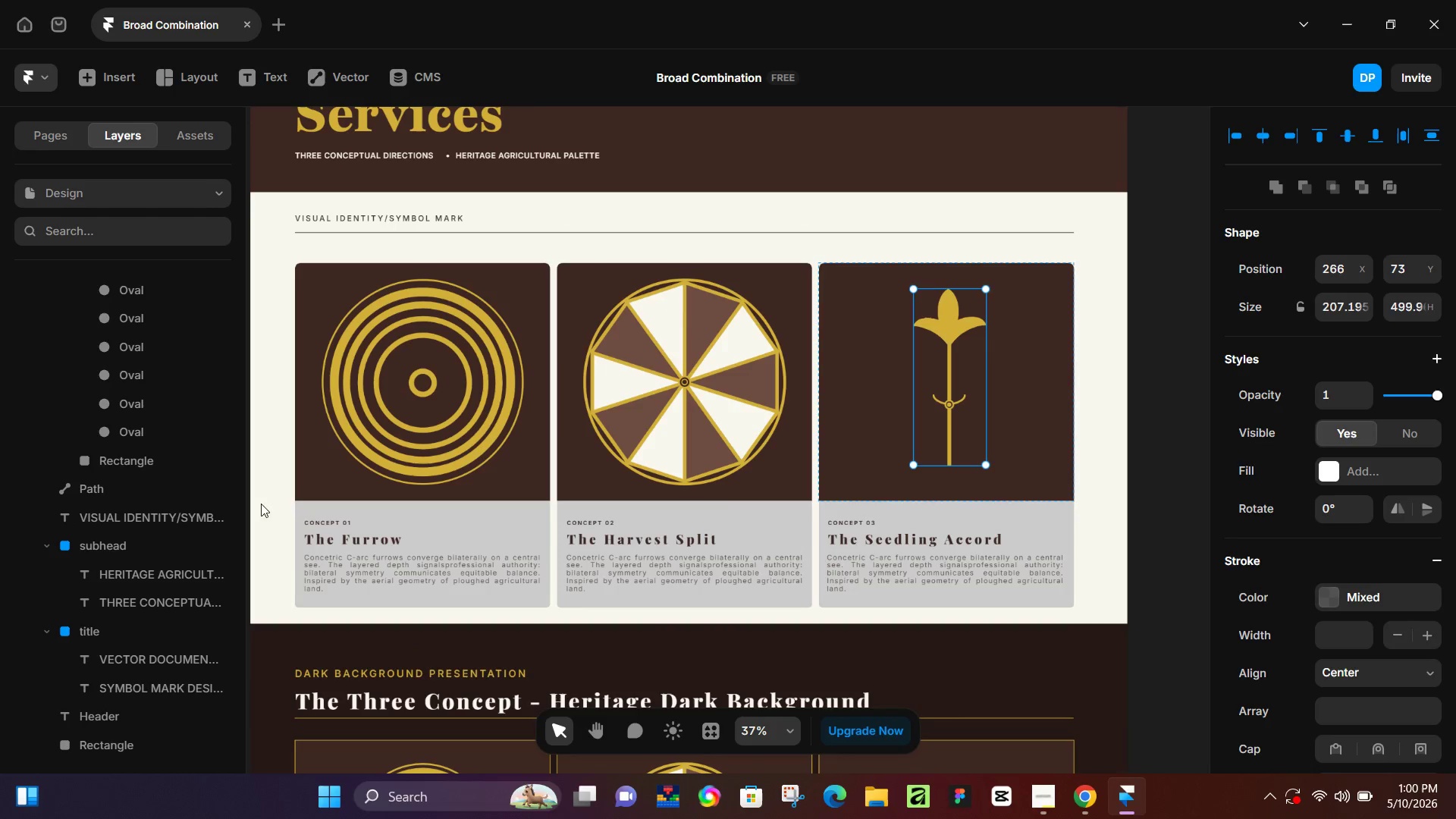 
scroll: coordinate [157, 516], scroll_direction: up, amount: 11.0
 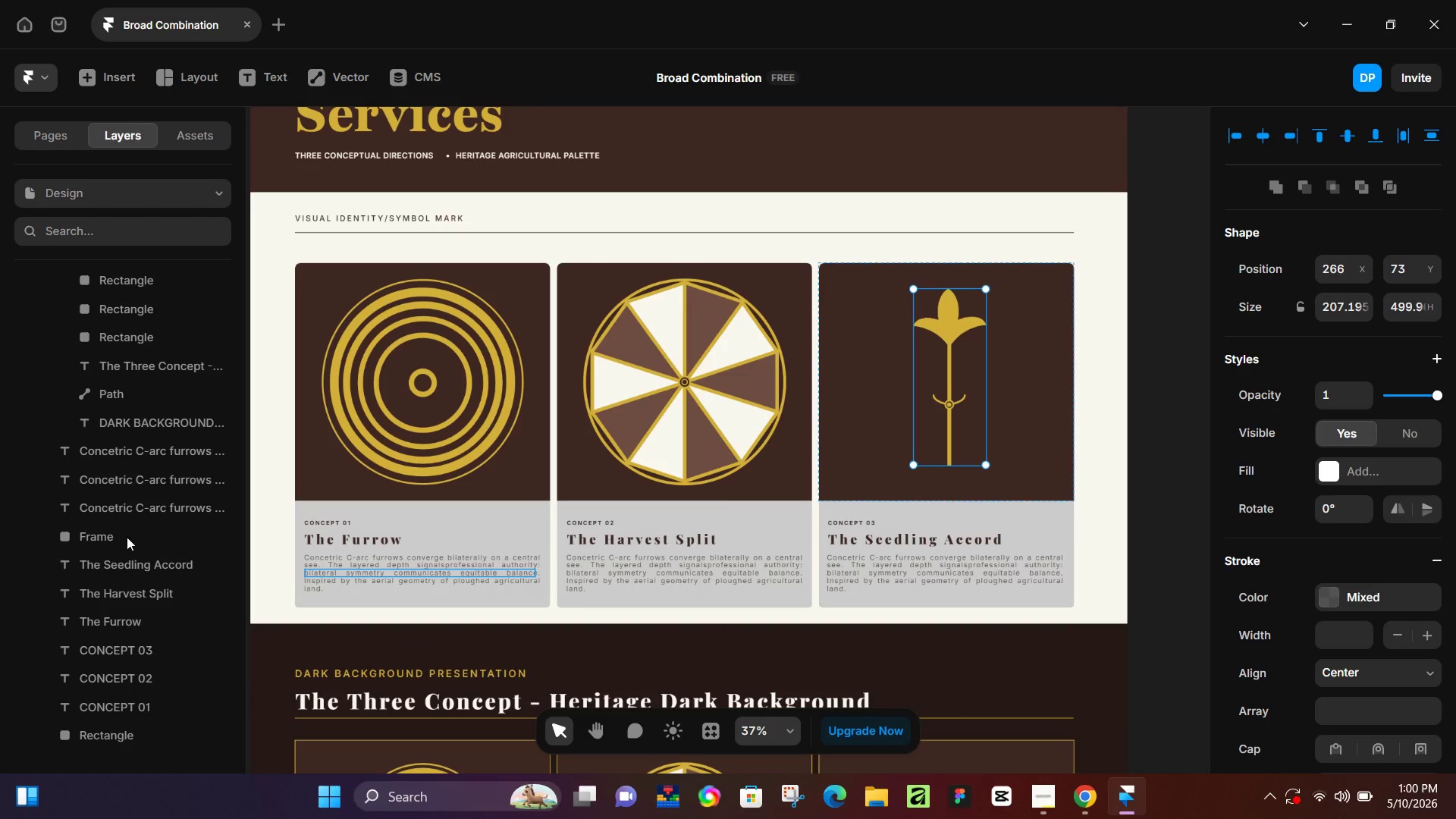 
scroll: coordinate [130, 546], scroll_direction: down, amount: 3.0
 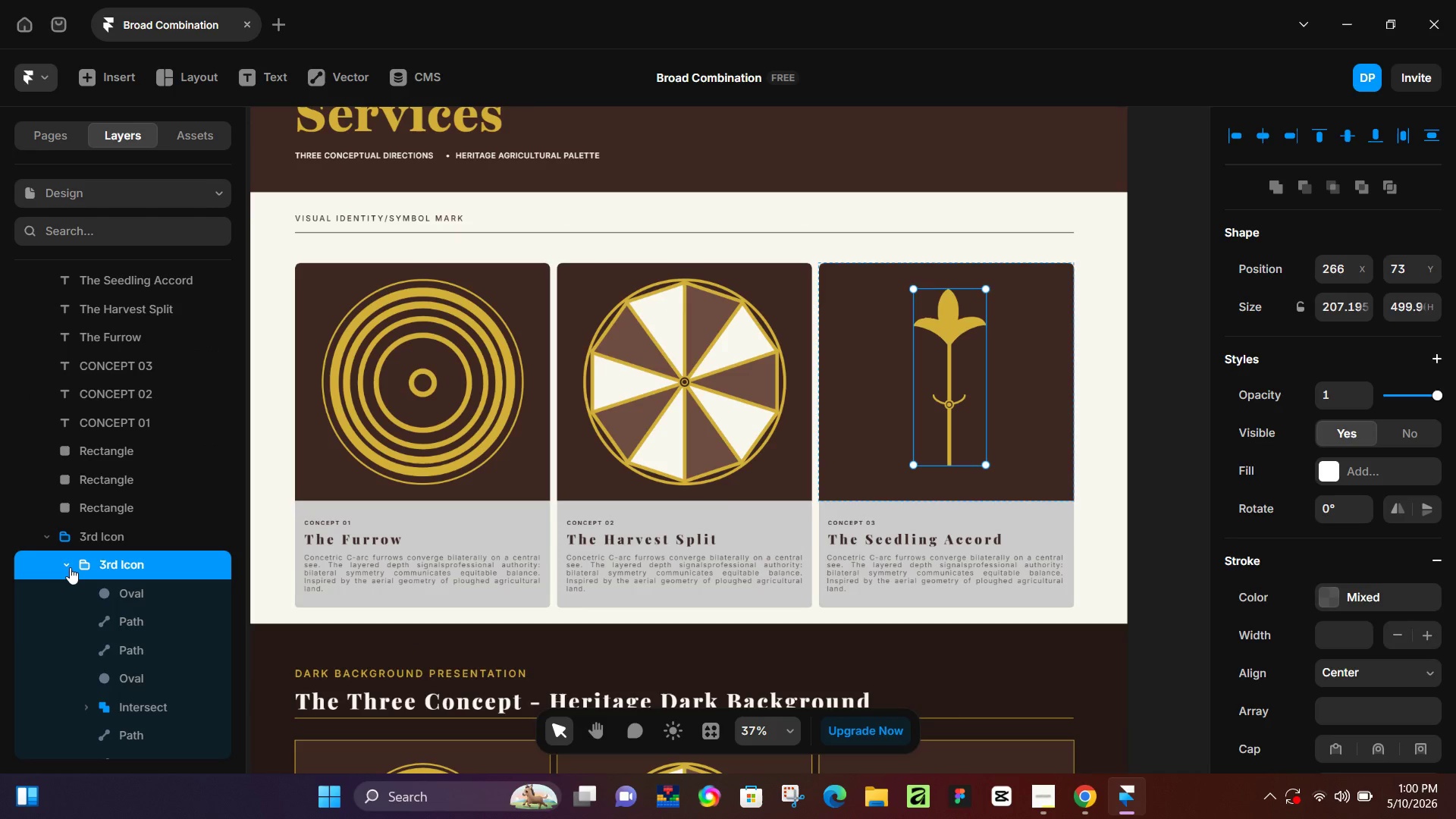 
left_click([68, 567])
 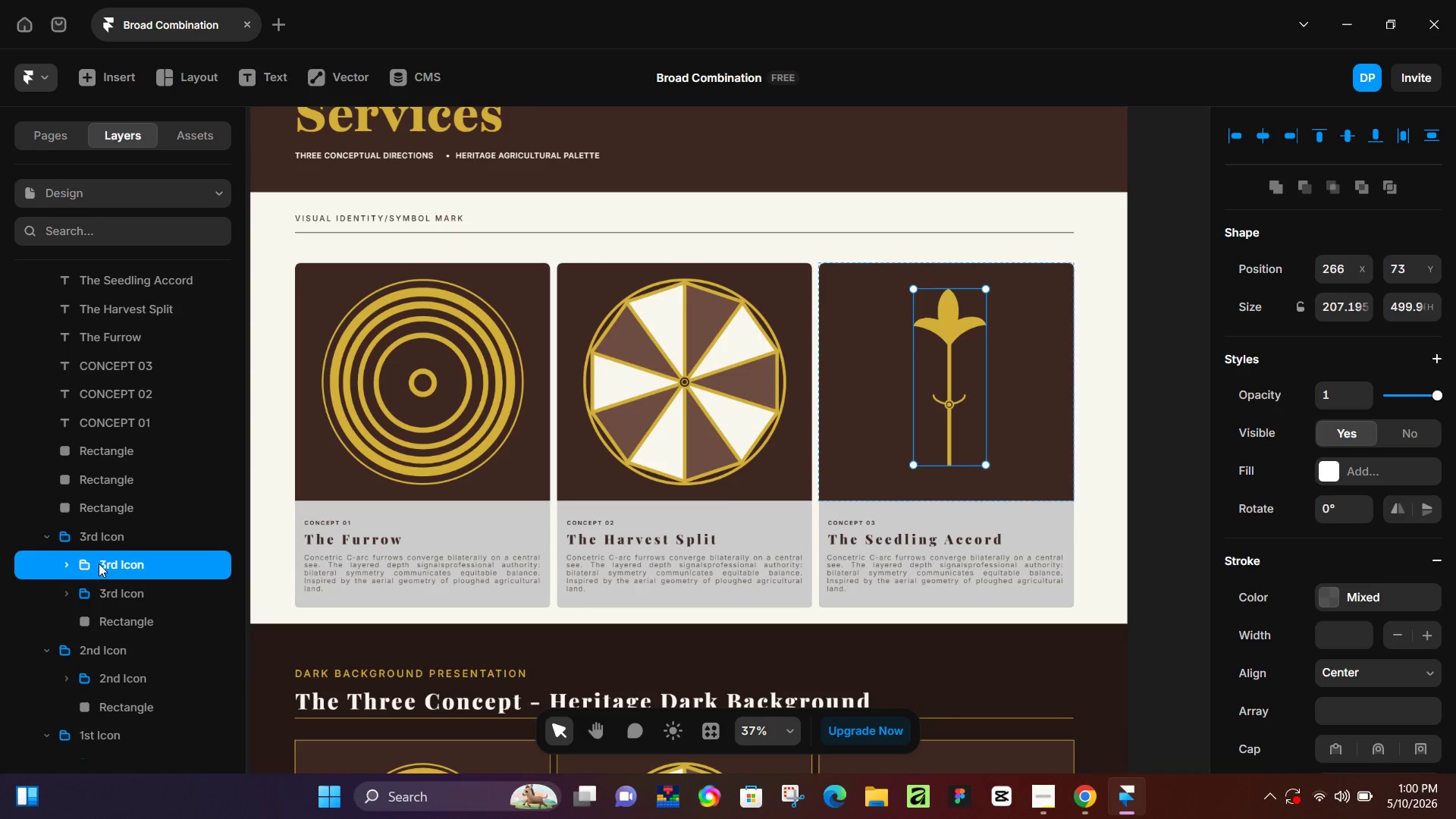 
hold_key(key=ControlLeft, duration=0.53)
 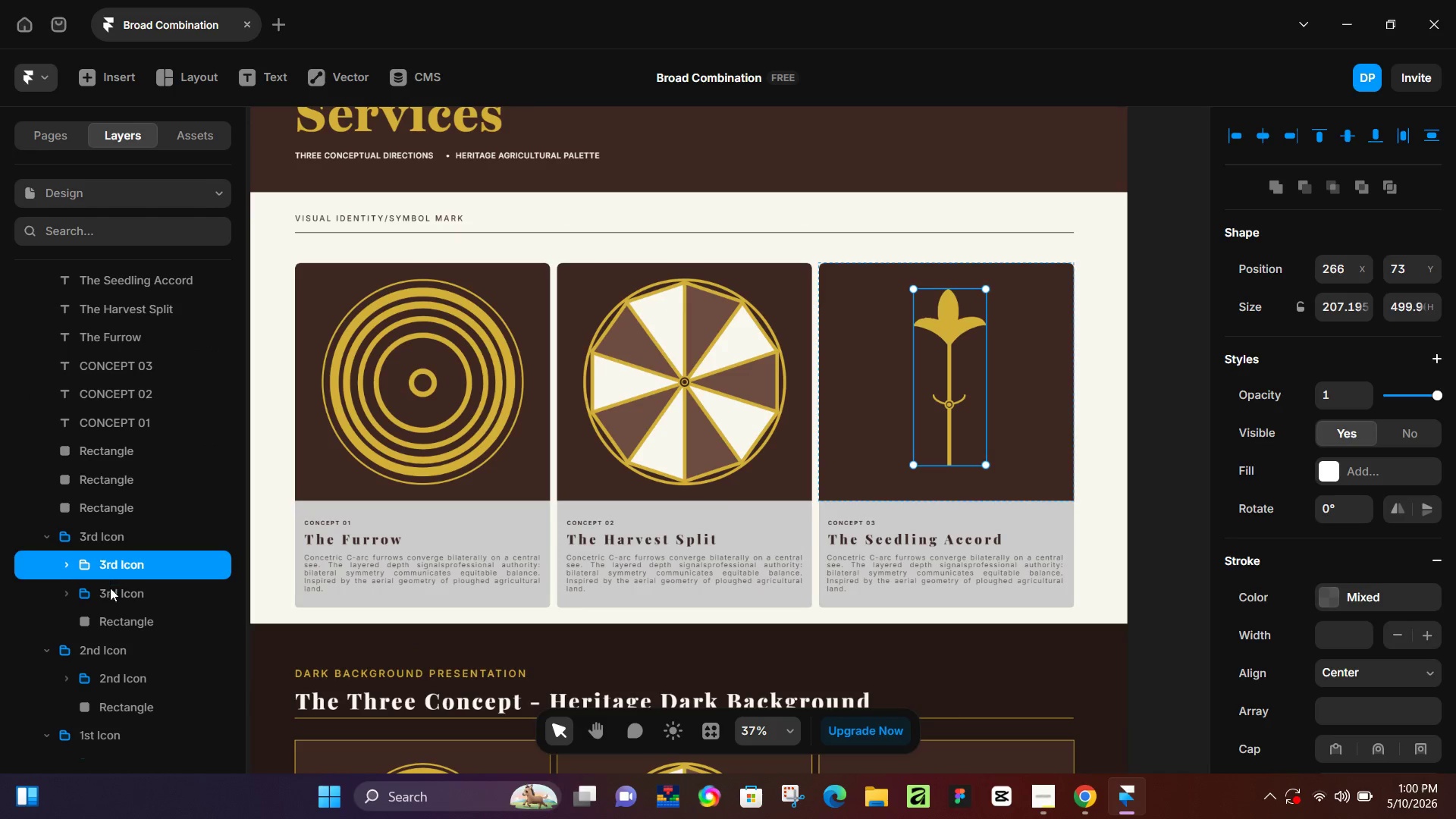 
left_click([110, 588])
 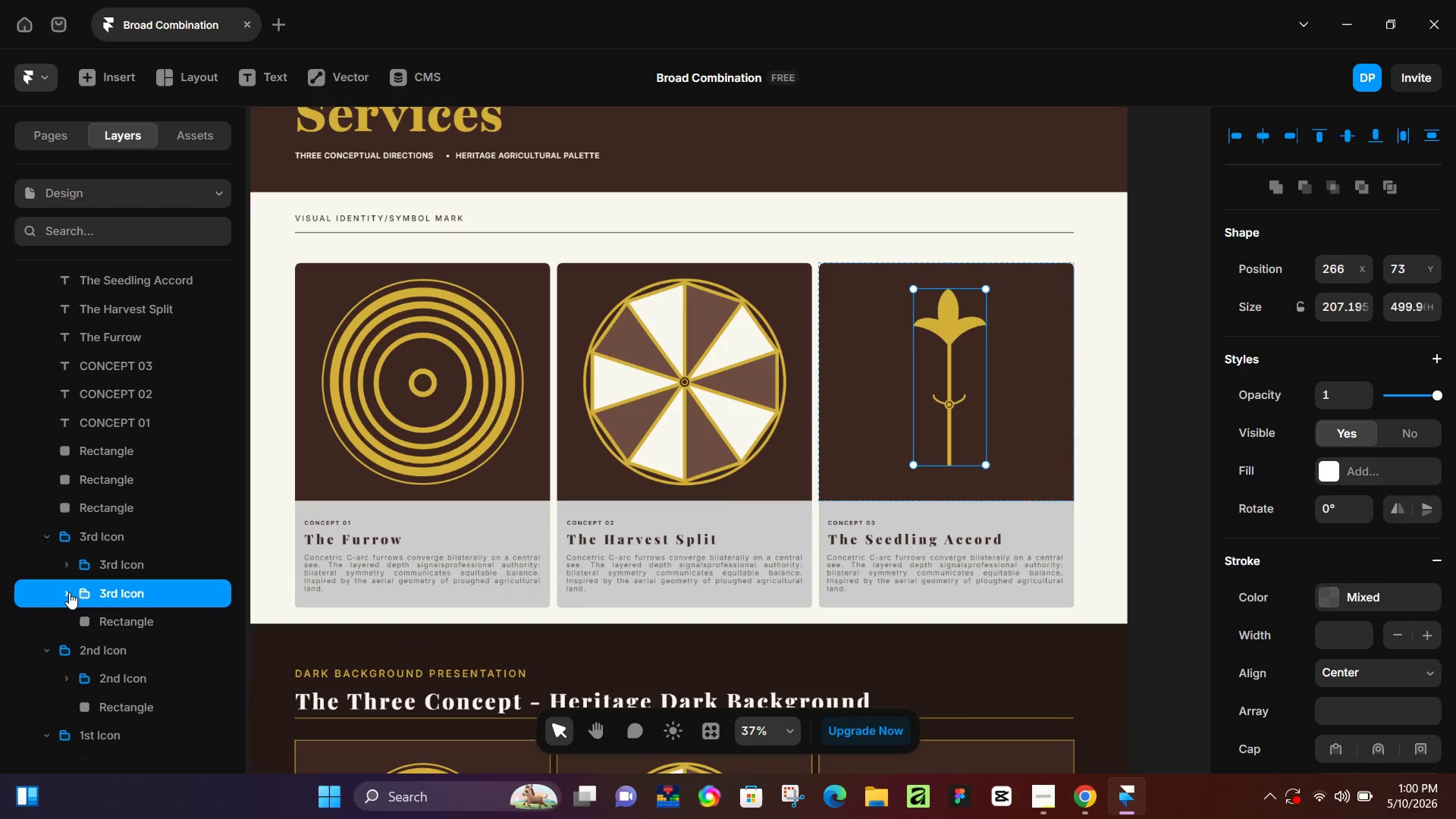 
left_click([68, 592])
 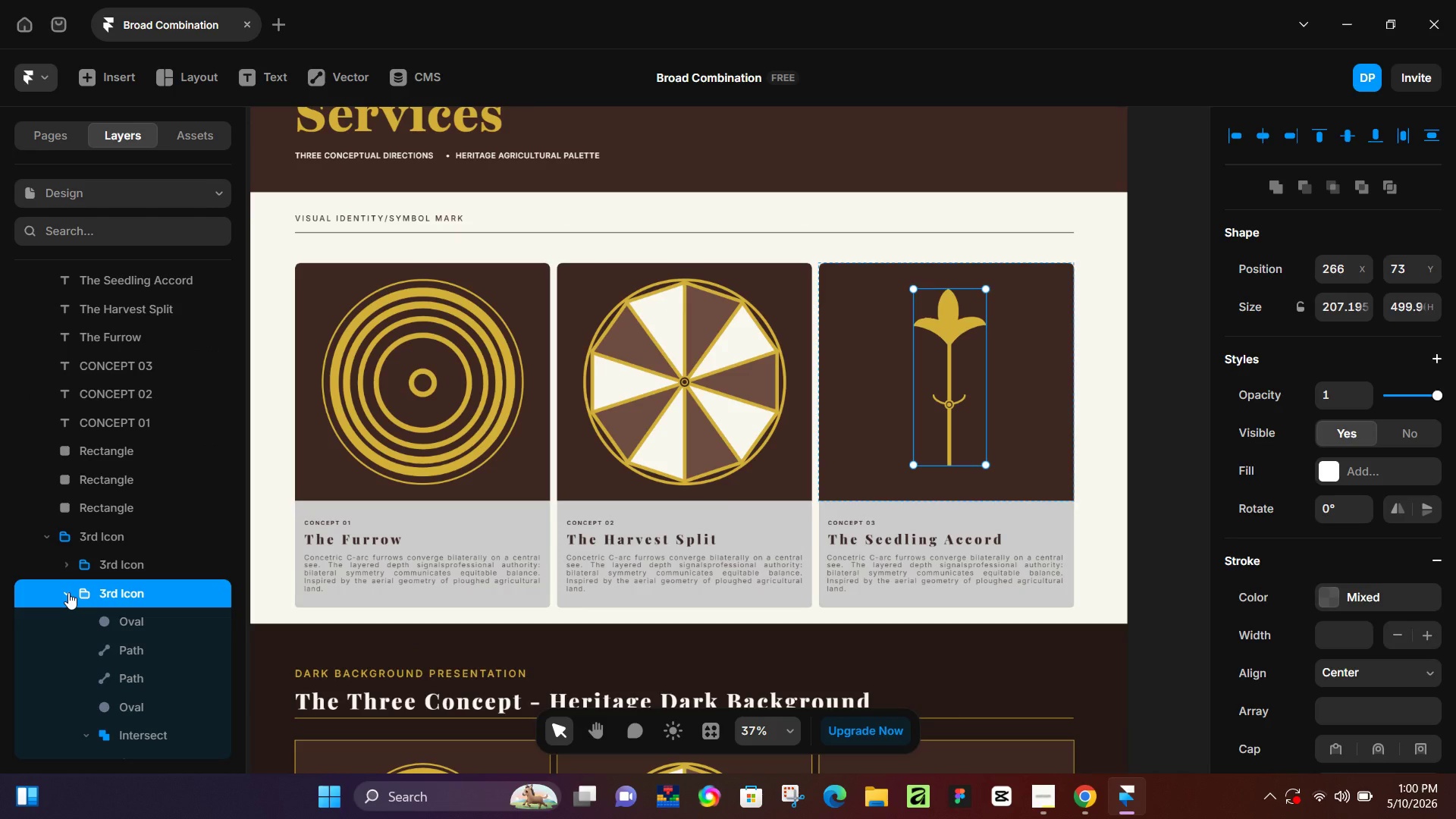 
left_click([68, 592])
 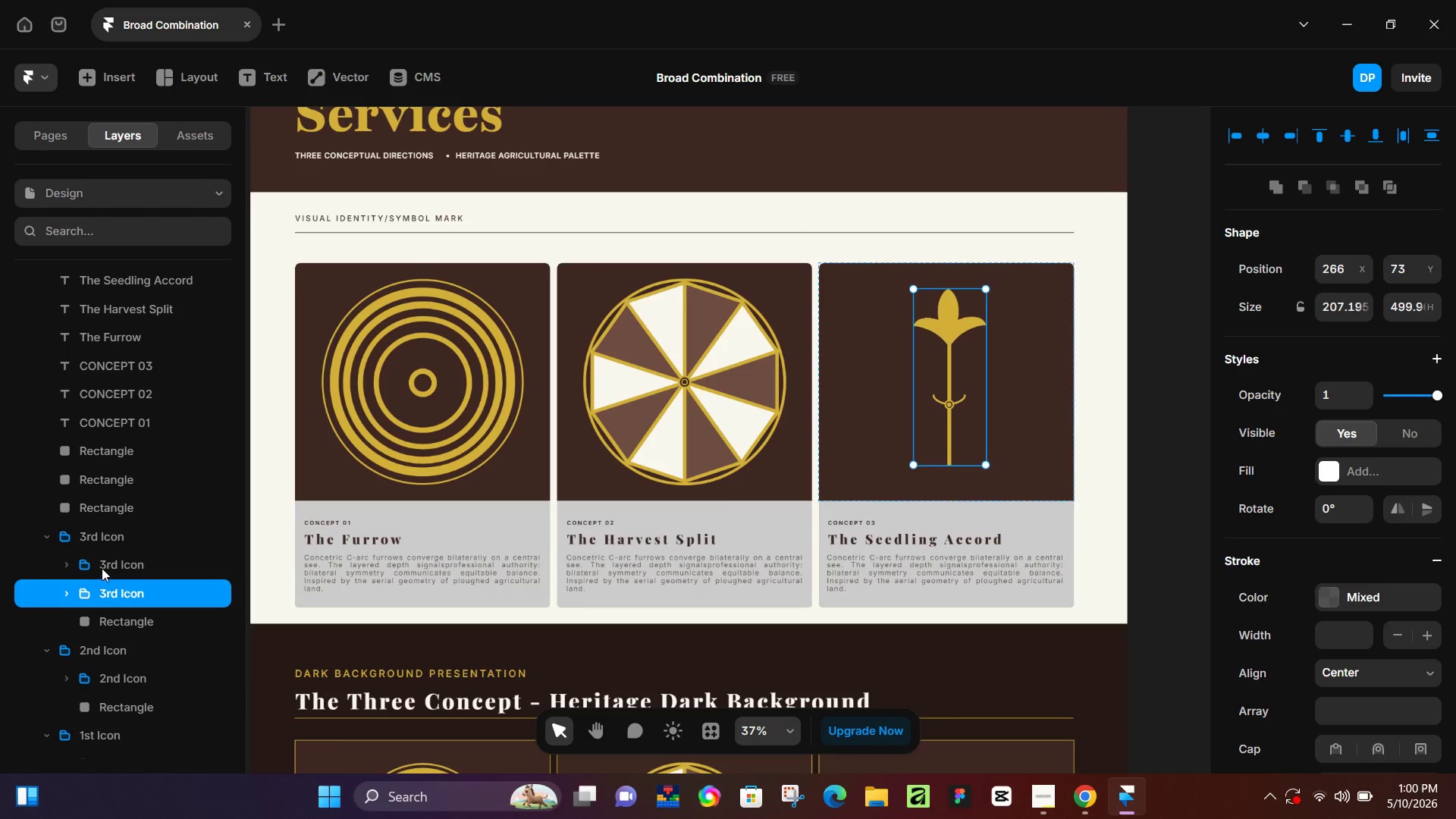 
left_click([102, 568])
 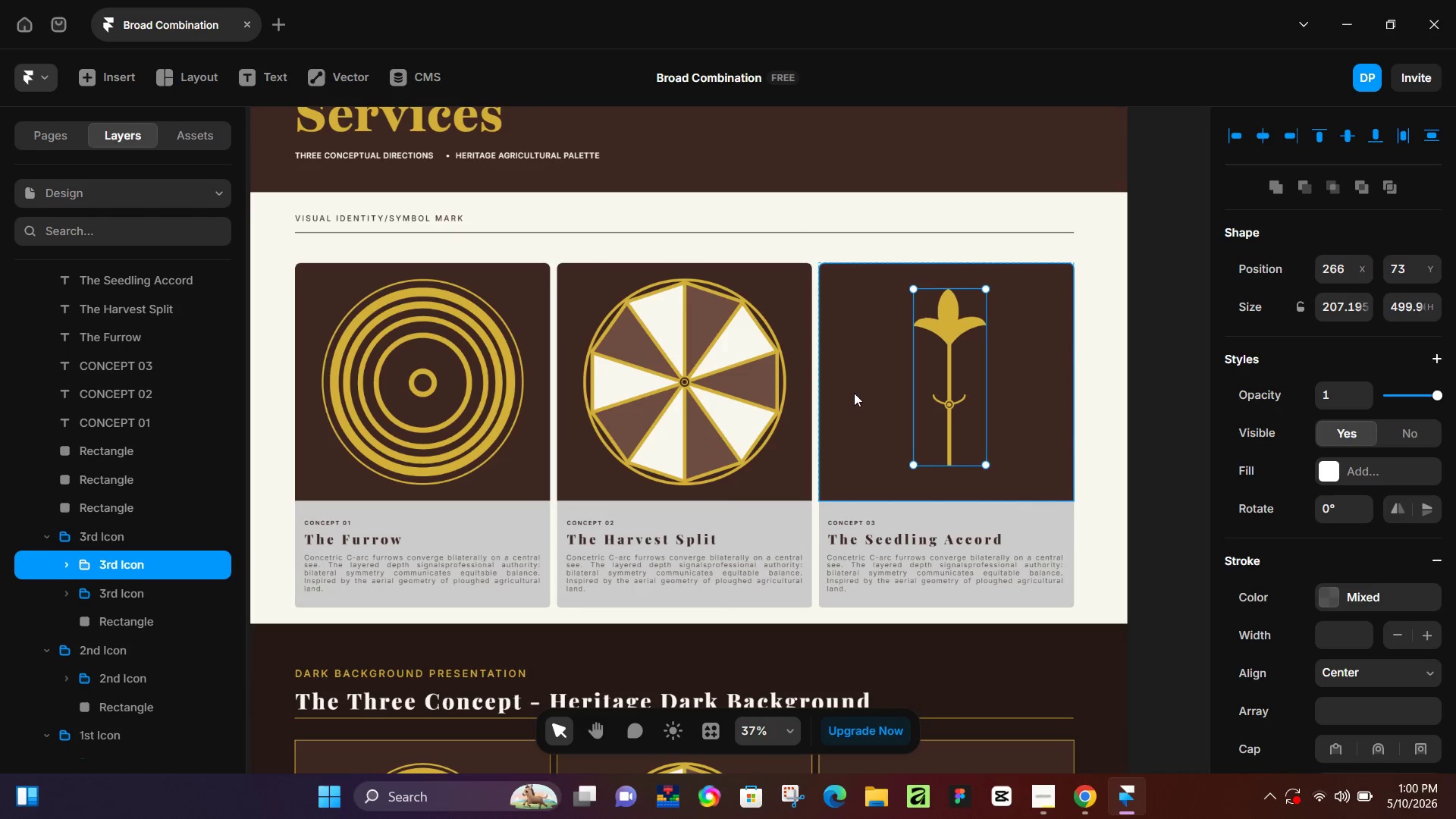 
hold_key(key=ControlLeft, duration=0.61)
scroll: coordinate [928, 335], scroll_direction: up, amount: 1.0
 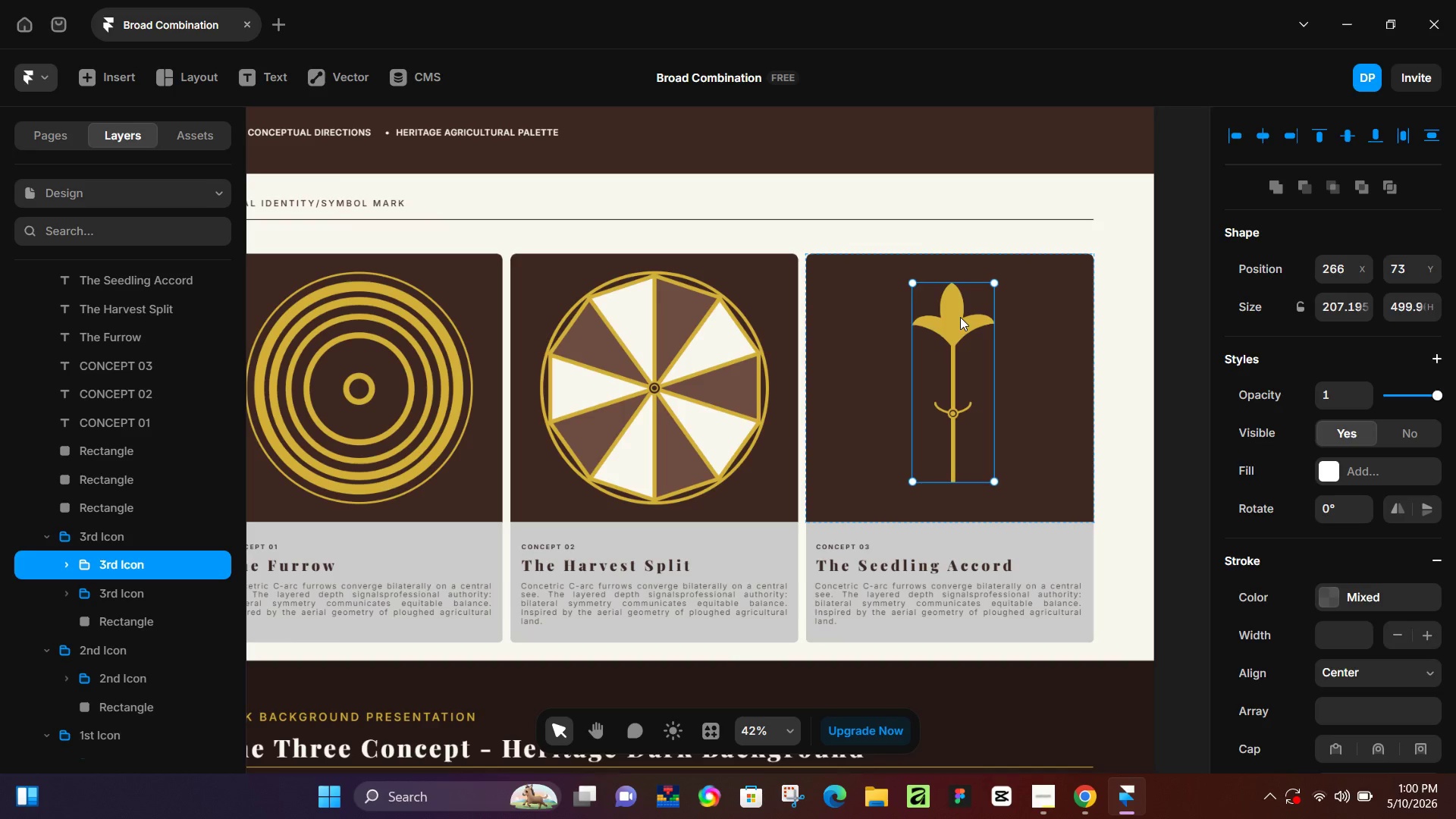 
left_click_drag(start_coordinate=[959, 318], to_coordinate=[929, 714])
 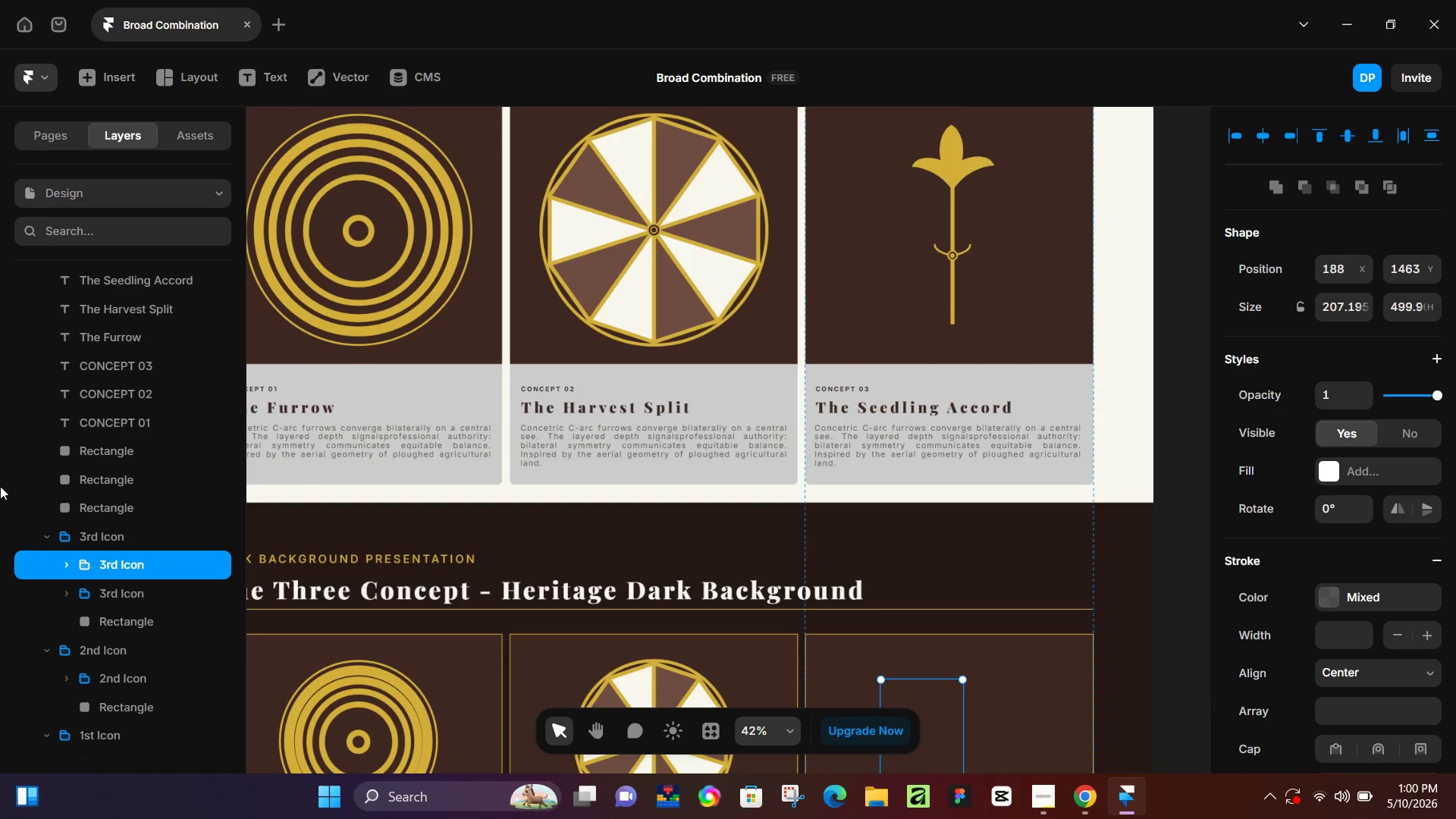 
scroll: coordinate [930, 681], scroll_direction: down, amount: 5.0
 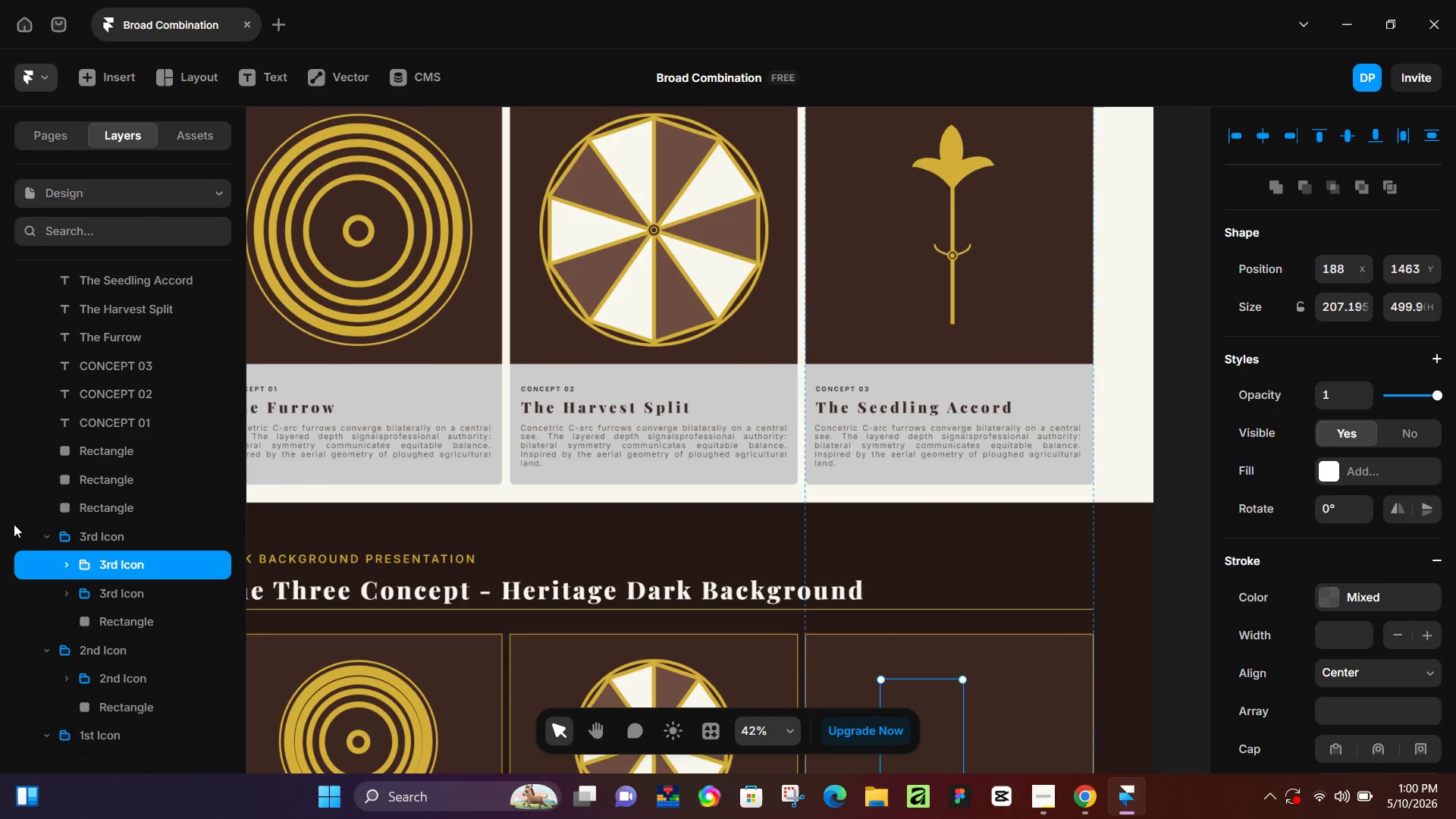 
left_click_drag(start_coordinate=[108, 564], to_coordinate=[113, 479])
 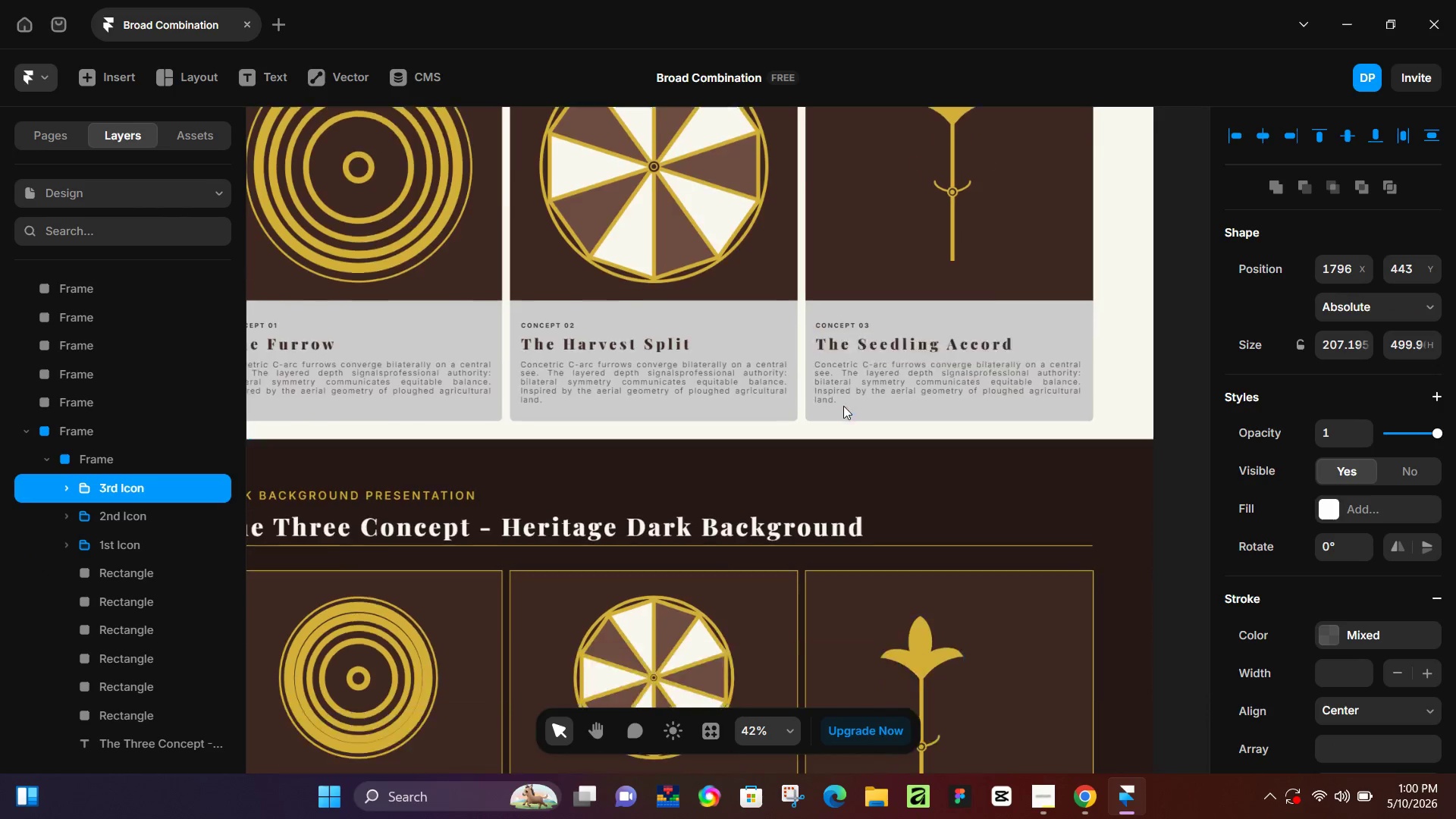 
scroll: coordinate [134, 385], scroll_direction: up, amount: 5.0
 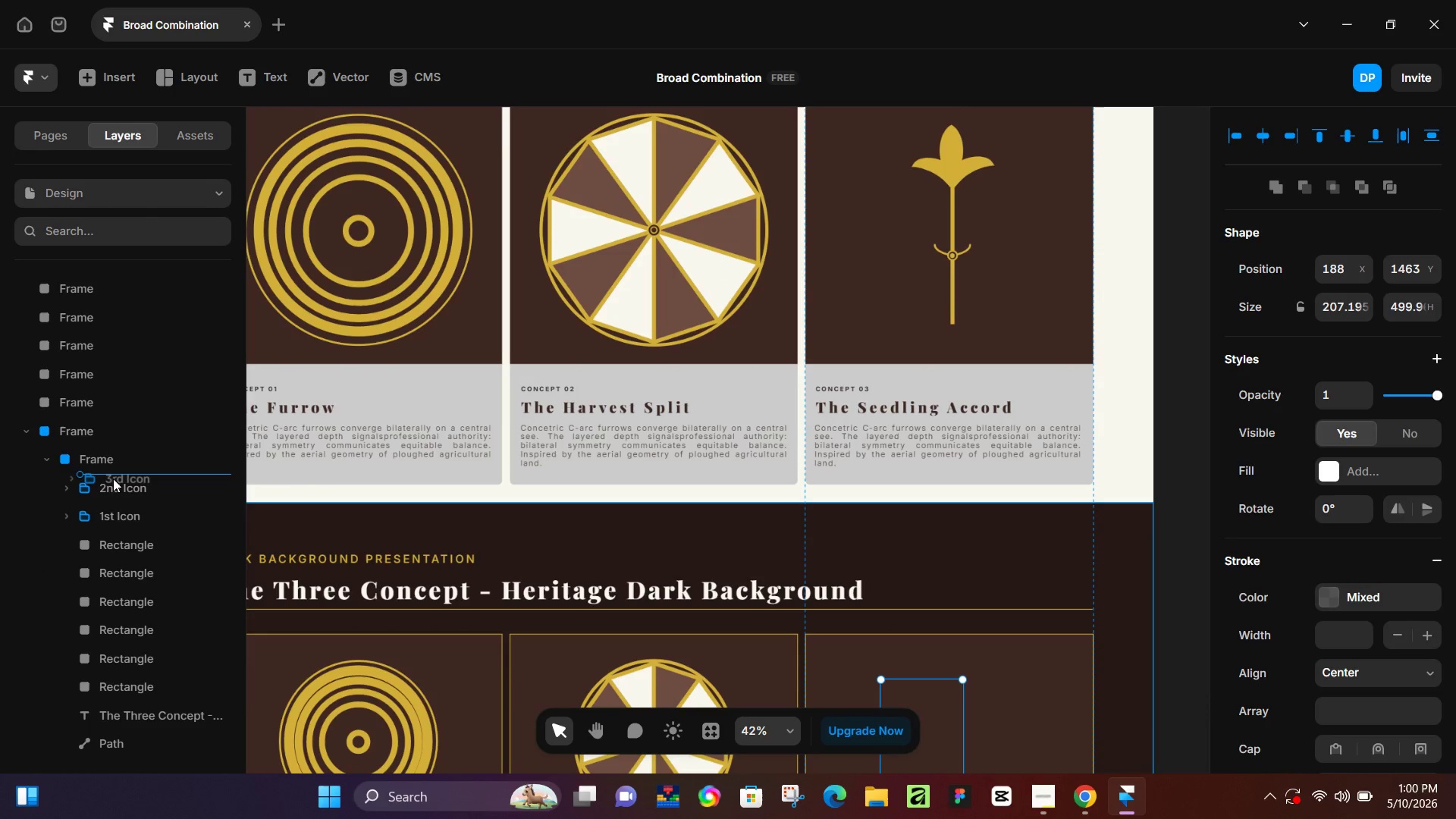 
scroll: coordinate [974, 509], scroll_direction: down, amount: 8.0
 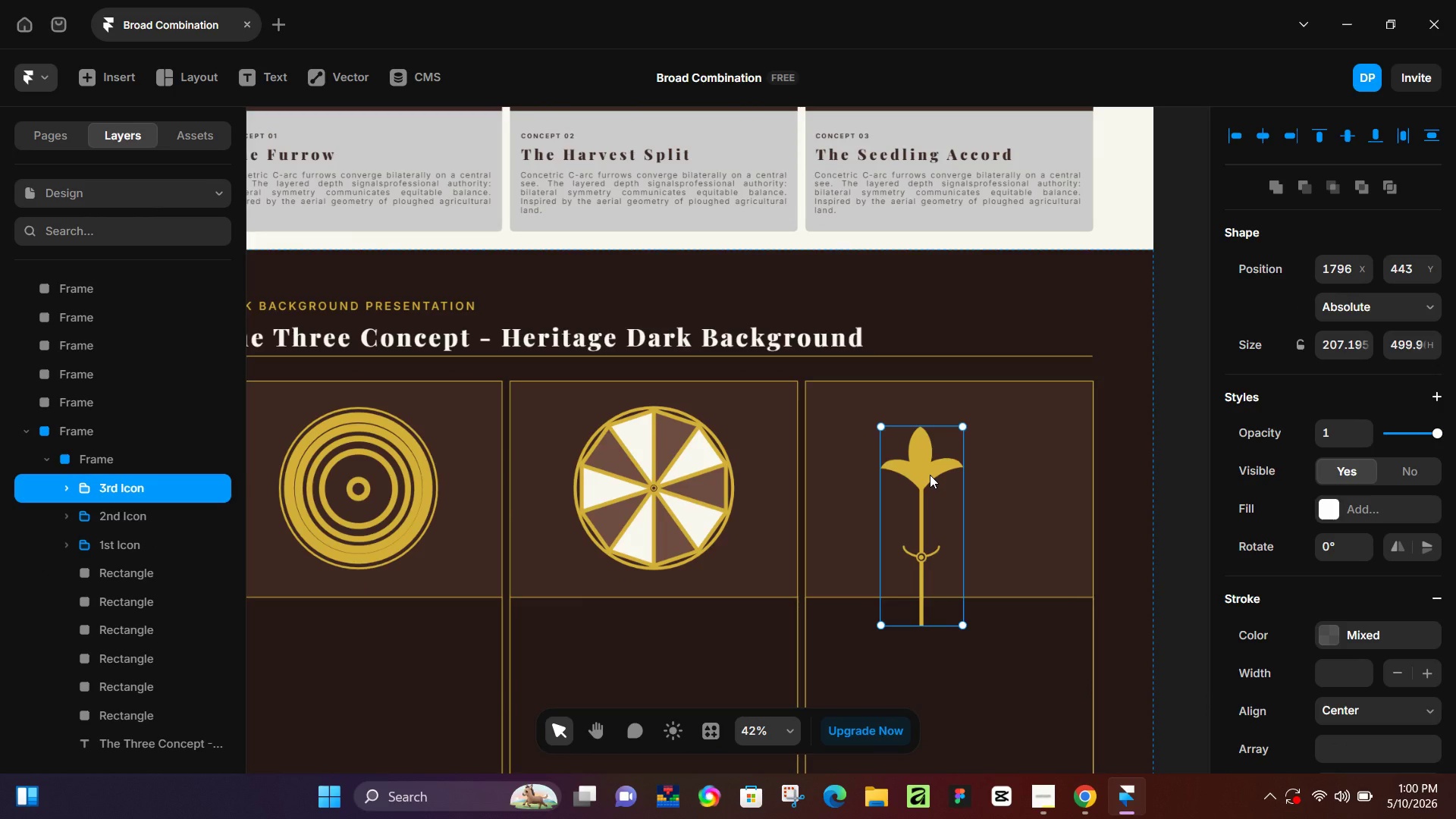 
key(K)
 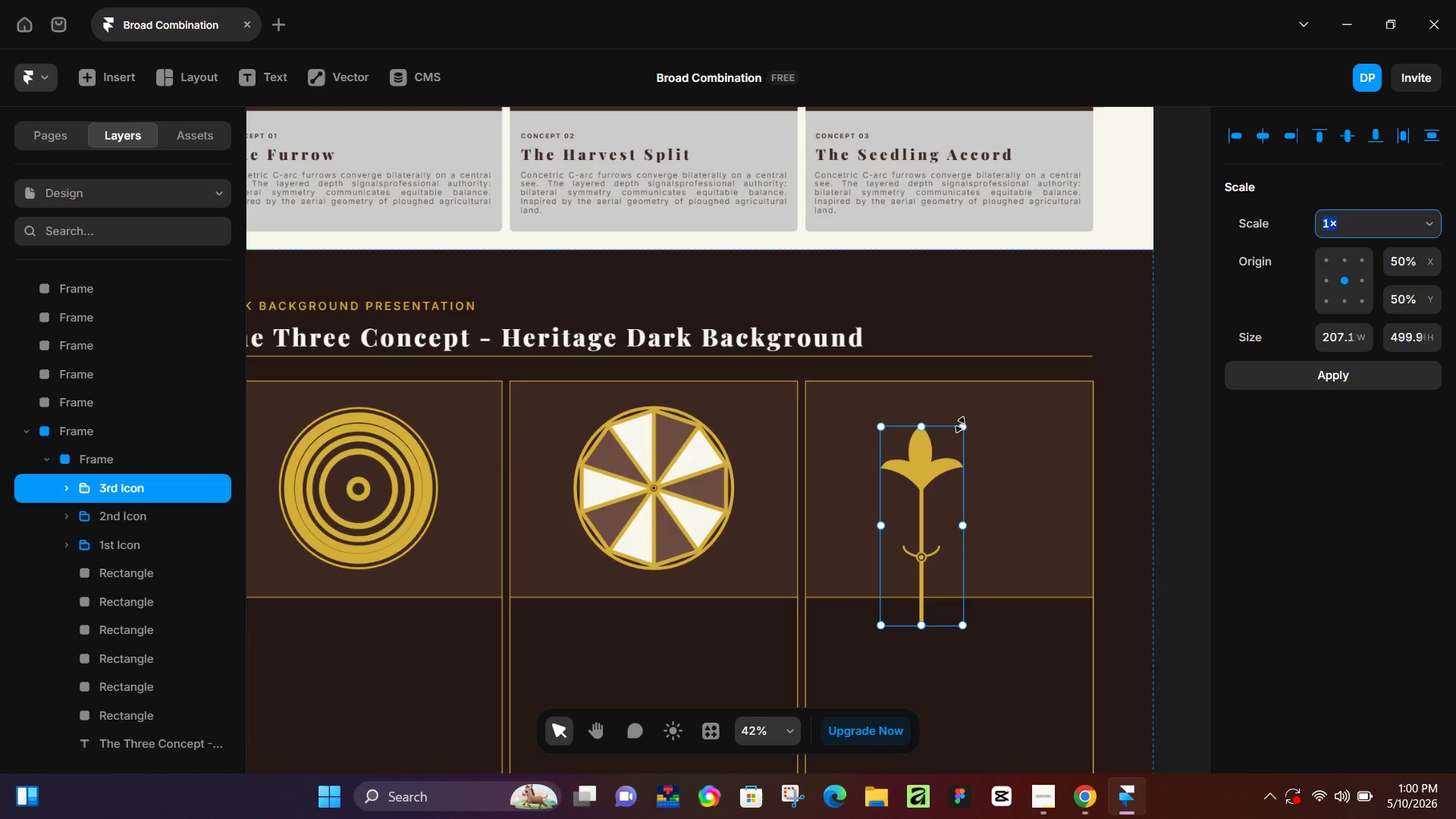 
left_click_drag(start_coordinate=[960, 425], to_coordinate=[935, 484])
 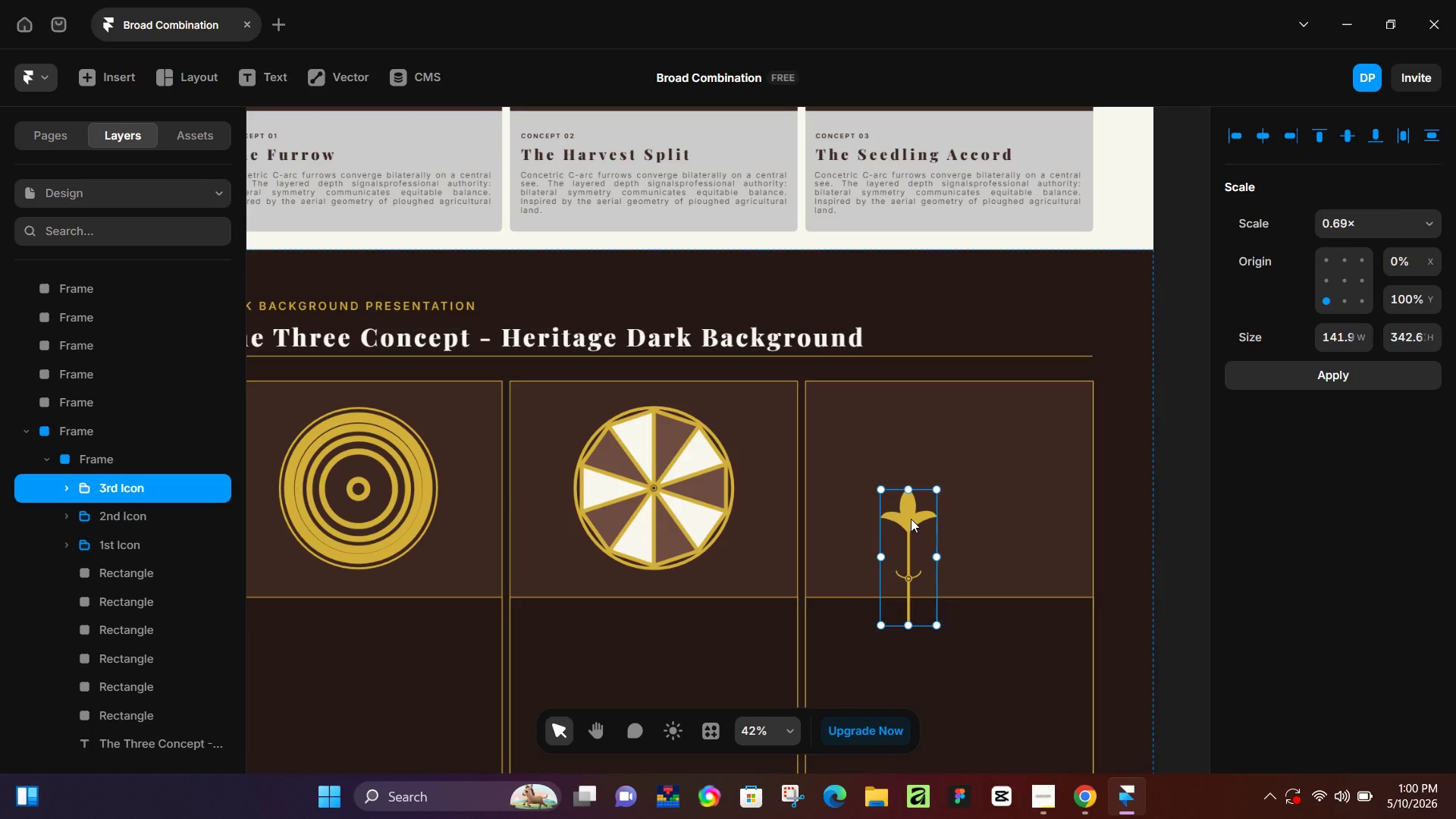 
left_click_drag(start_coordinate=[910, 519], to_coordinate=[949, 450])
 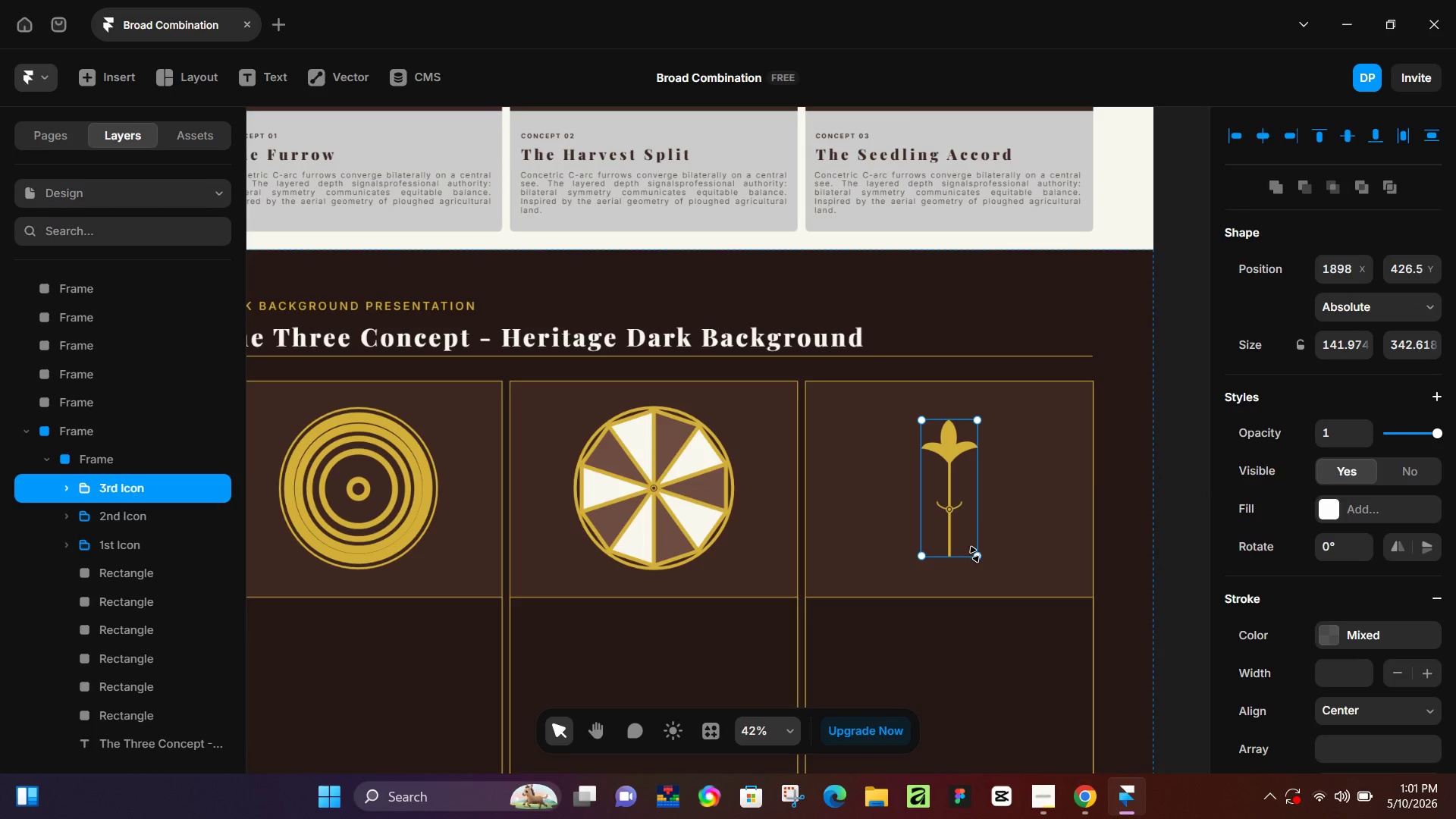 
left_click_drag(start_coordinate=[975, 557], to_coordinate=[982, 568])
 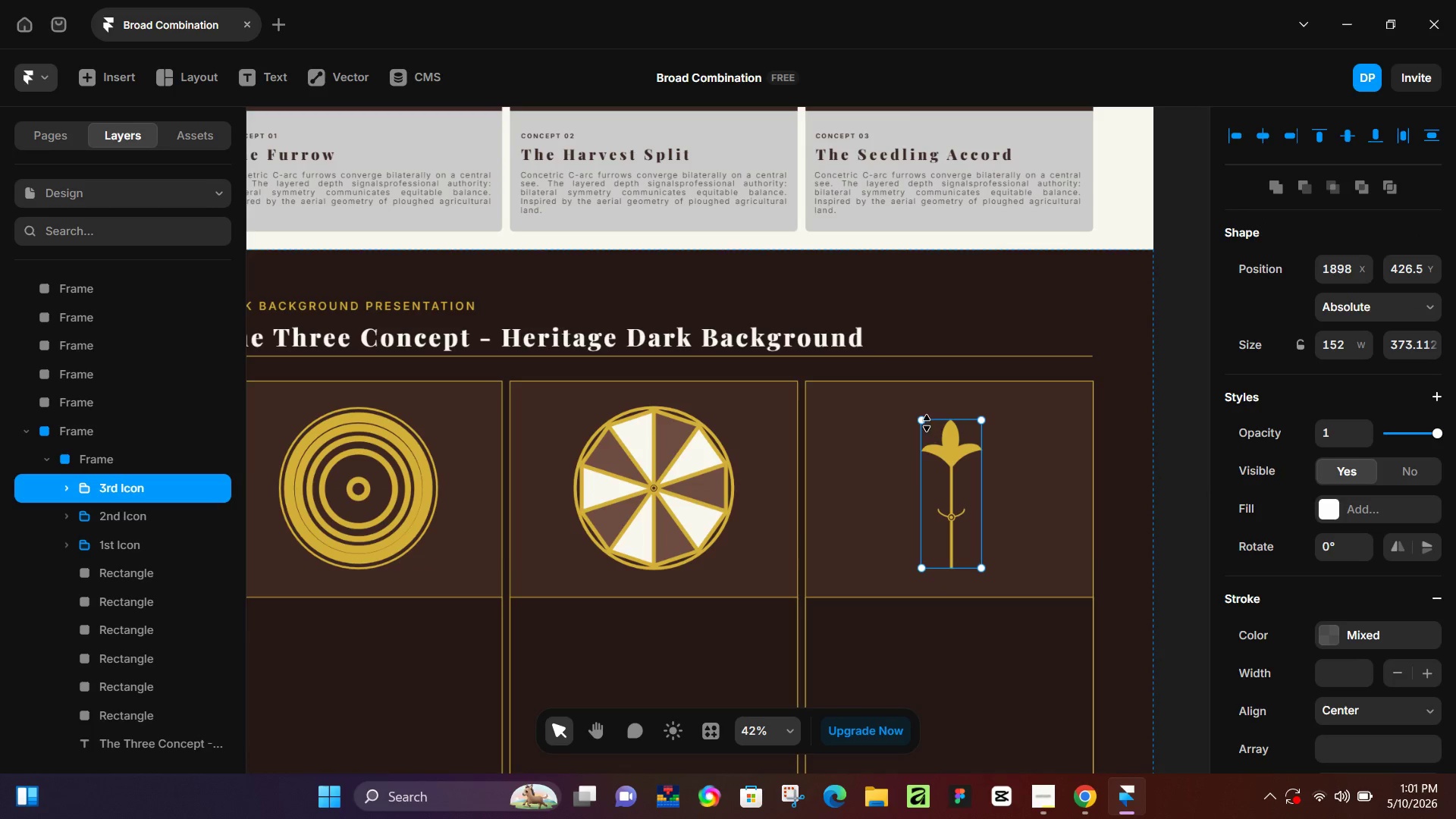 
left_click_drag(start_coordinate=[927, 423], to_coordinate=[930, 409])
 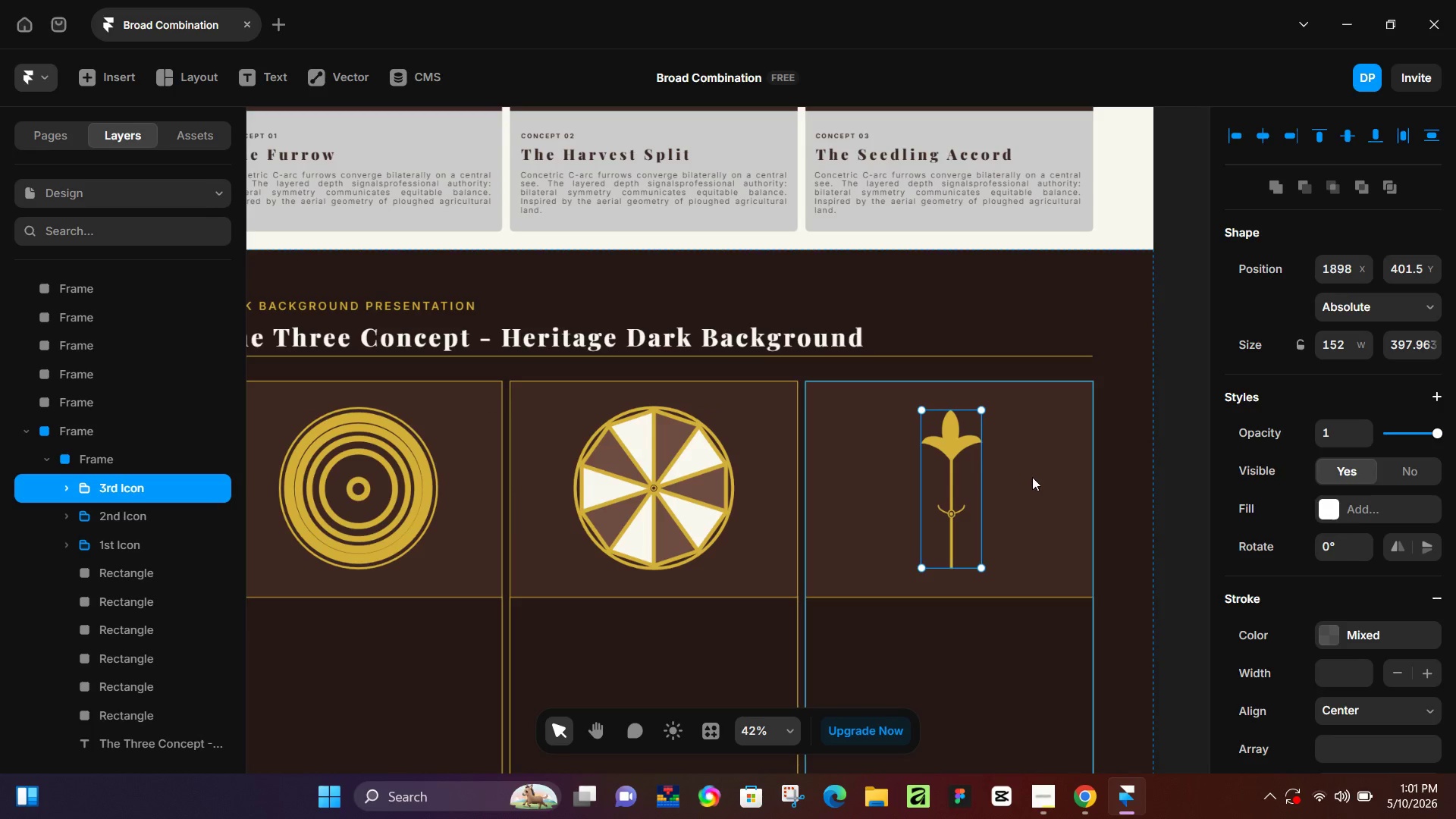 
hold_key(key=ShiftLeft, duration=0.45)
left_click([1034, 479])
 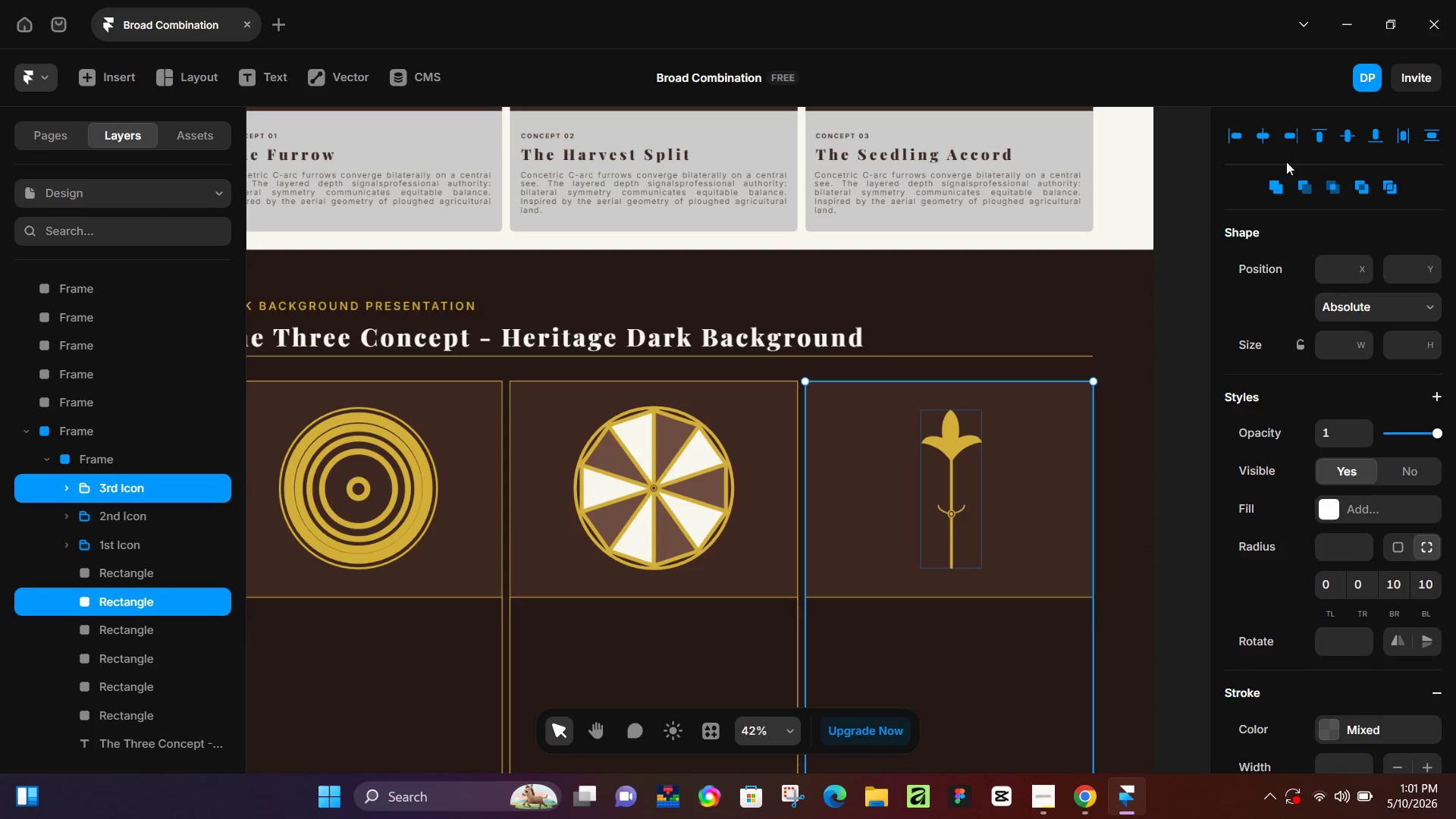 
left_click([1267, 136])
 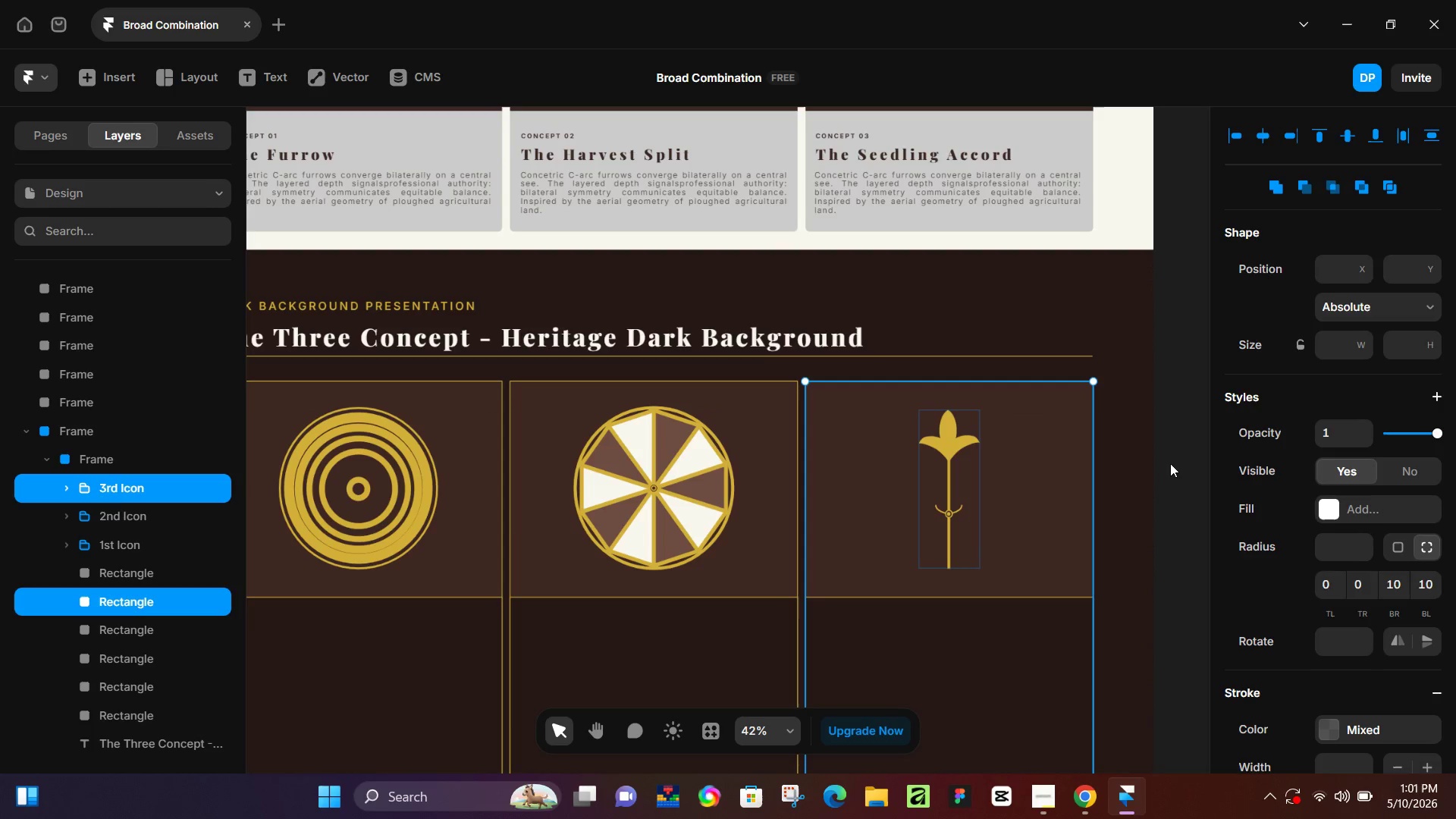 
left_click([1178, 463])
 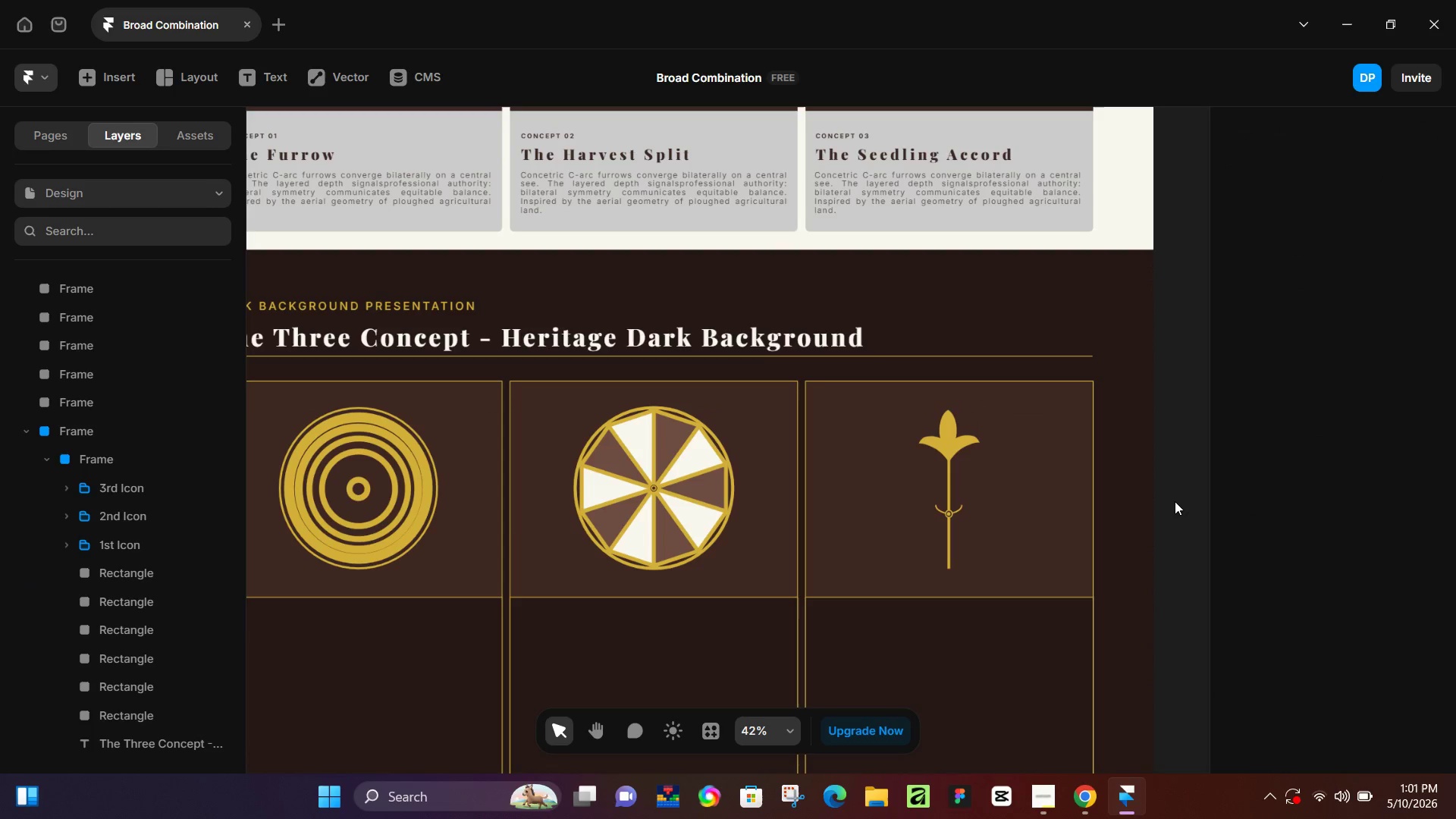 
left_click([1175, 502])
 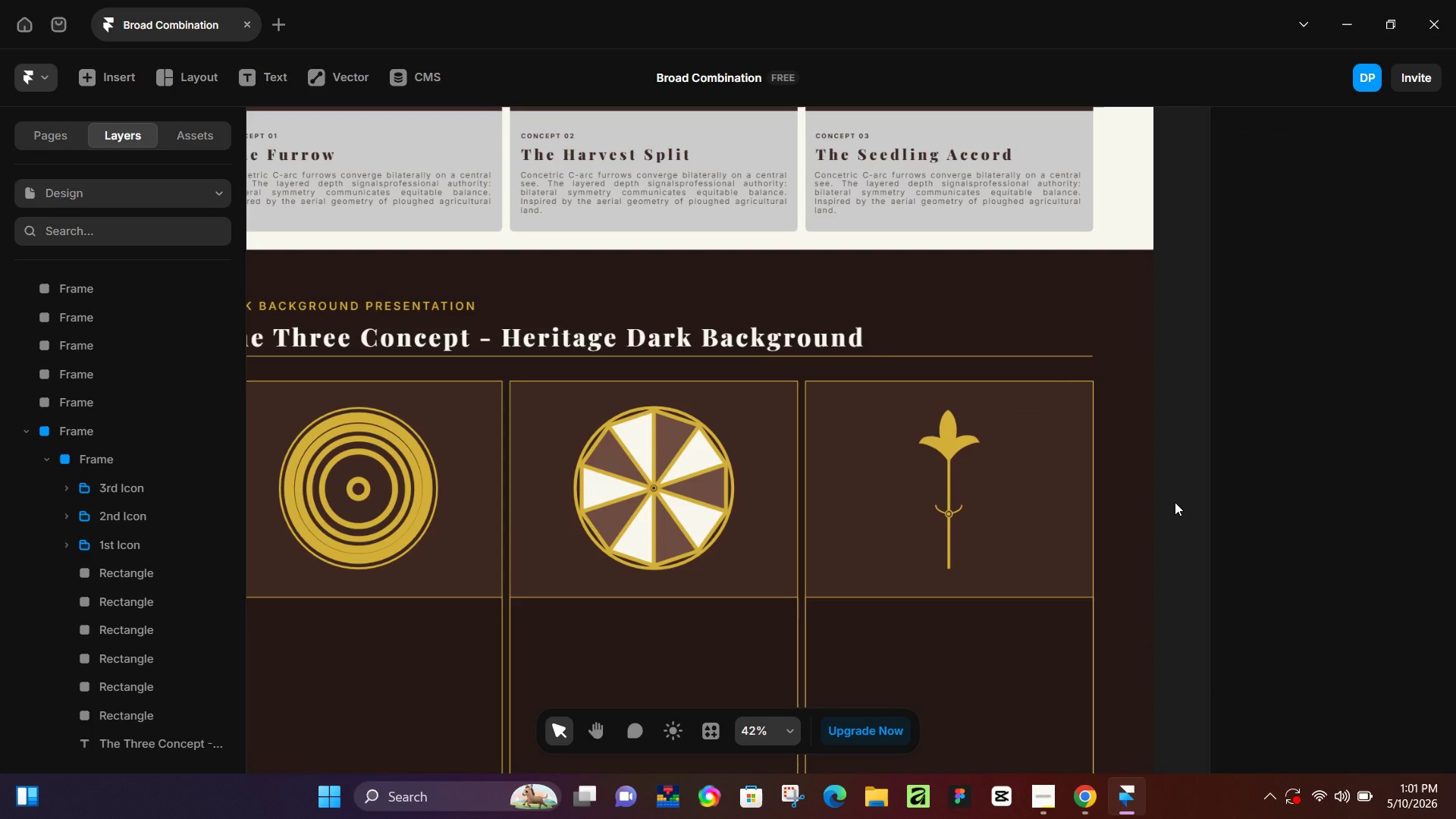 
wait(7.36)
 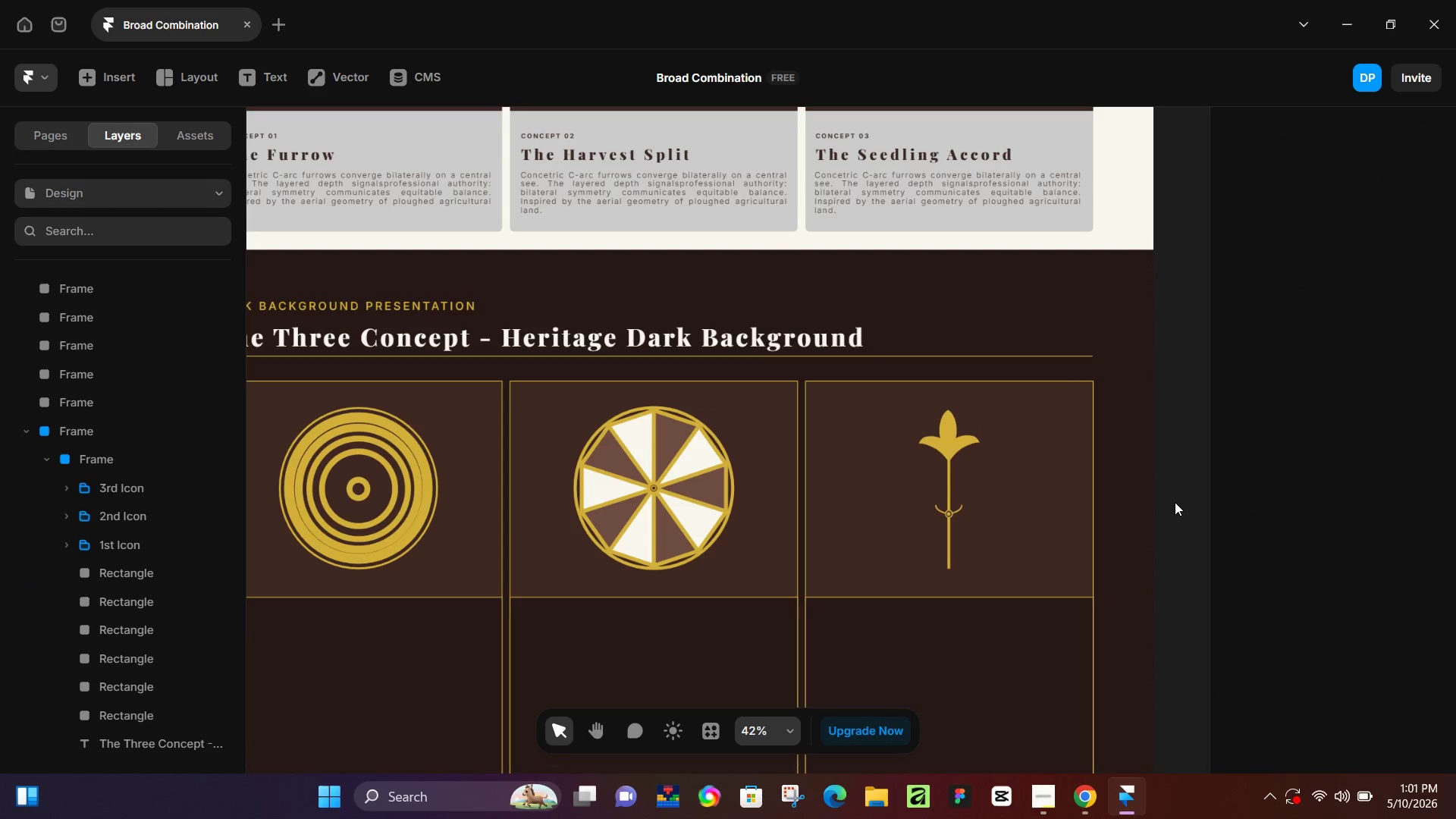 
left_click([1045, 780])